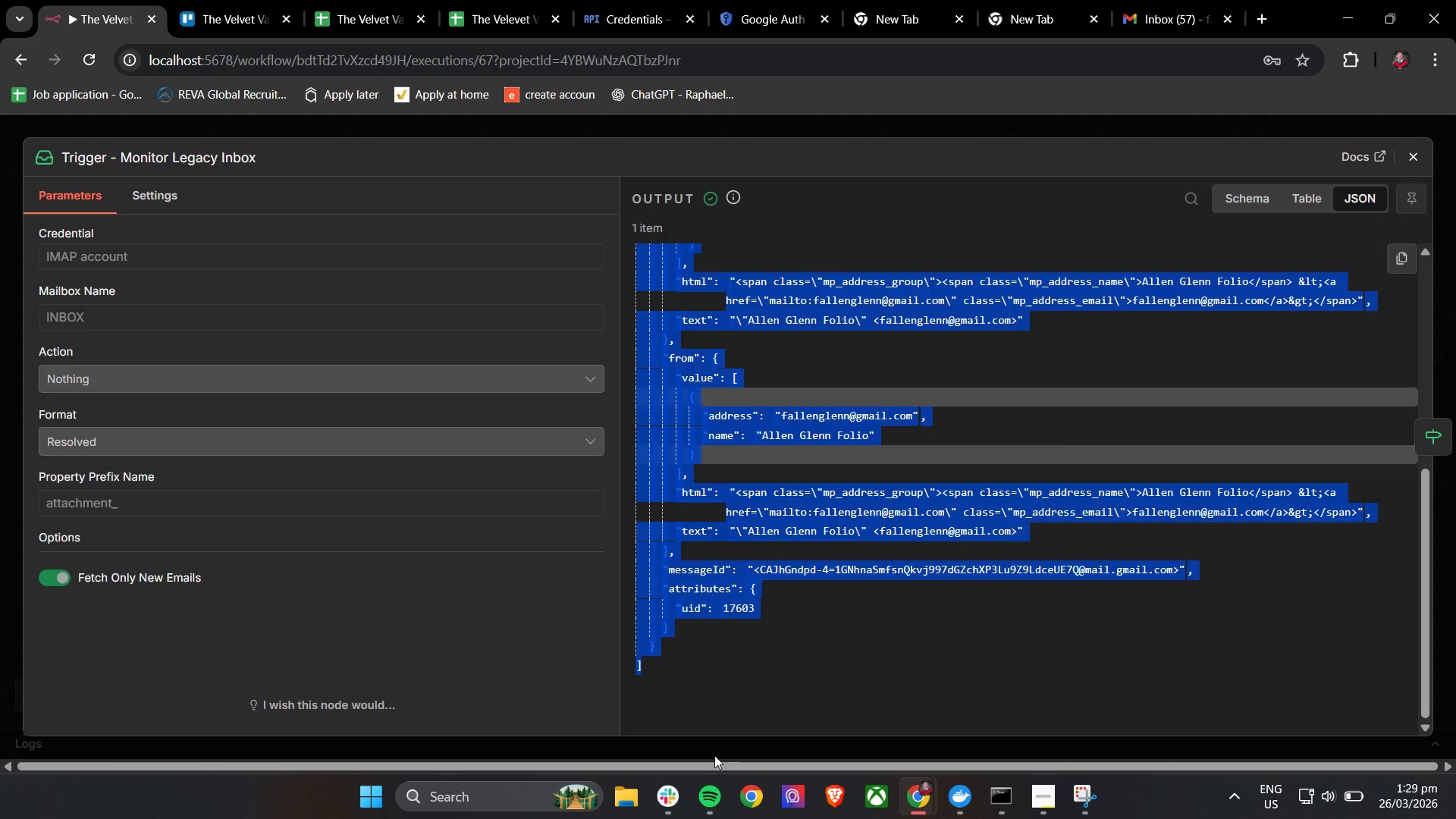 
left_click([685, 793])
 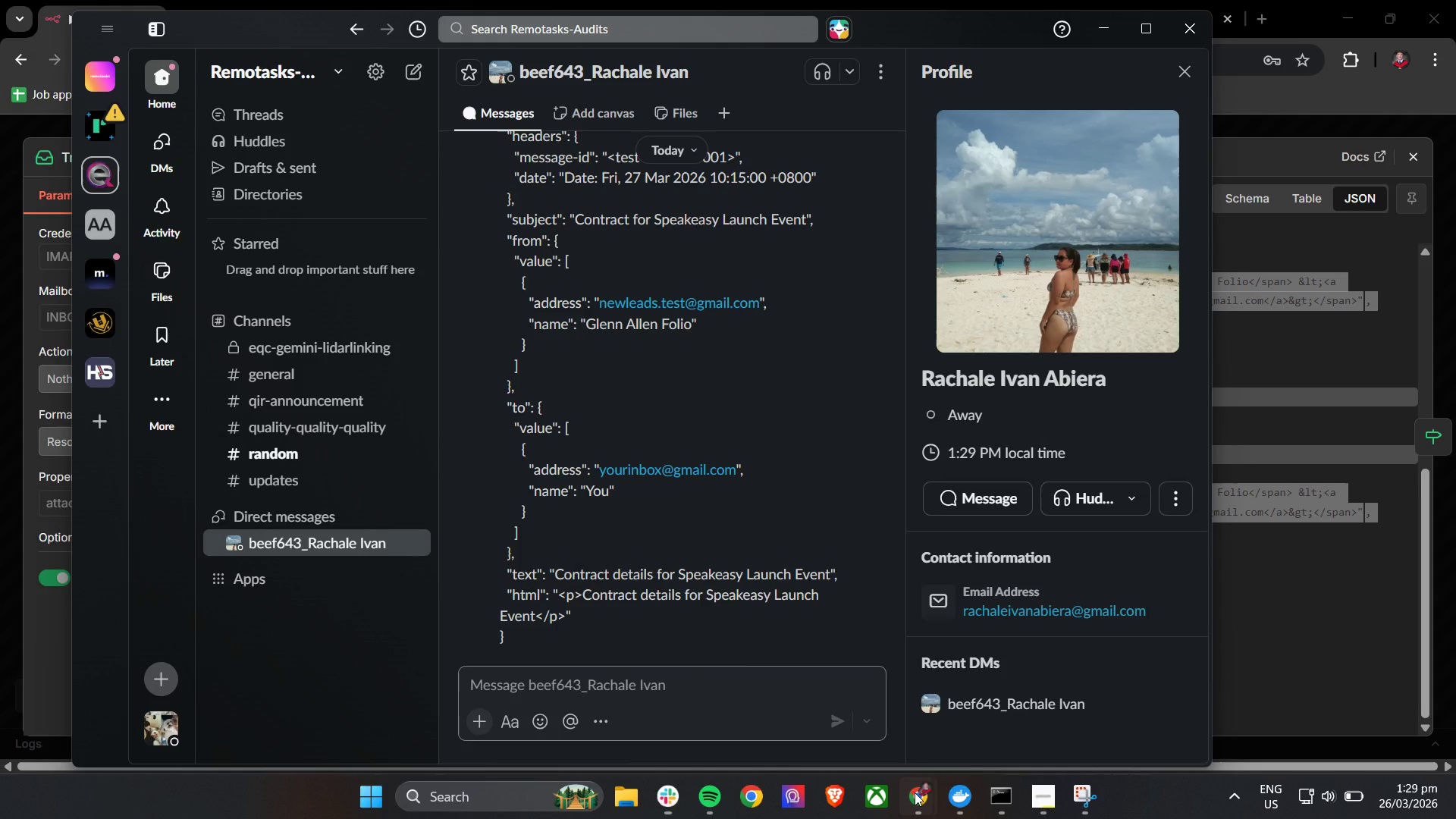 
left_click([877, 724])
 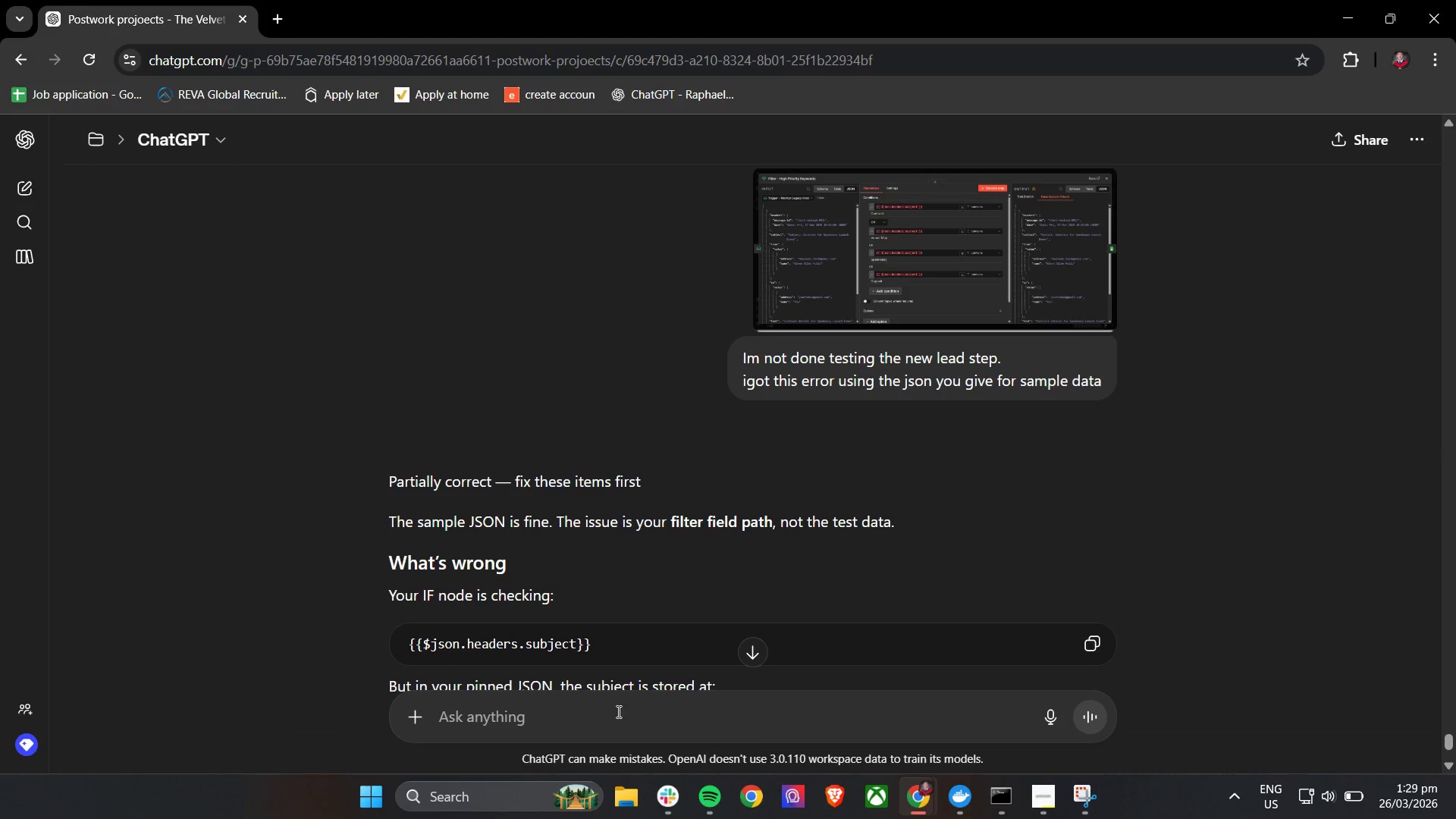 
scroll: coordinate [607, 706], scroll_direction: down, amount: 13.0
 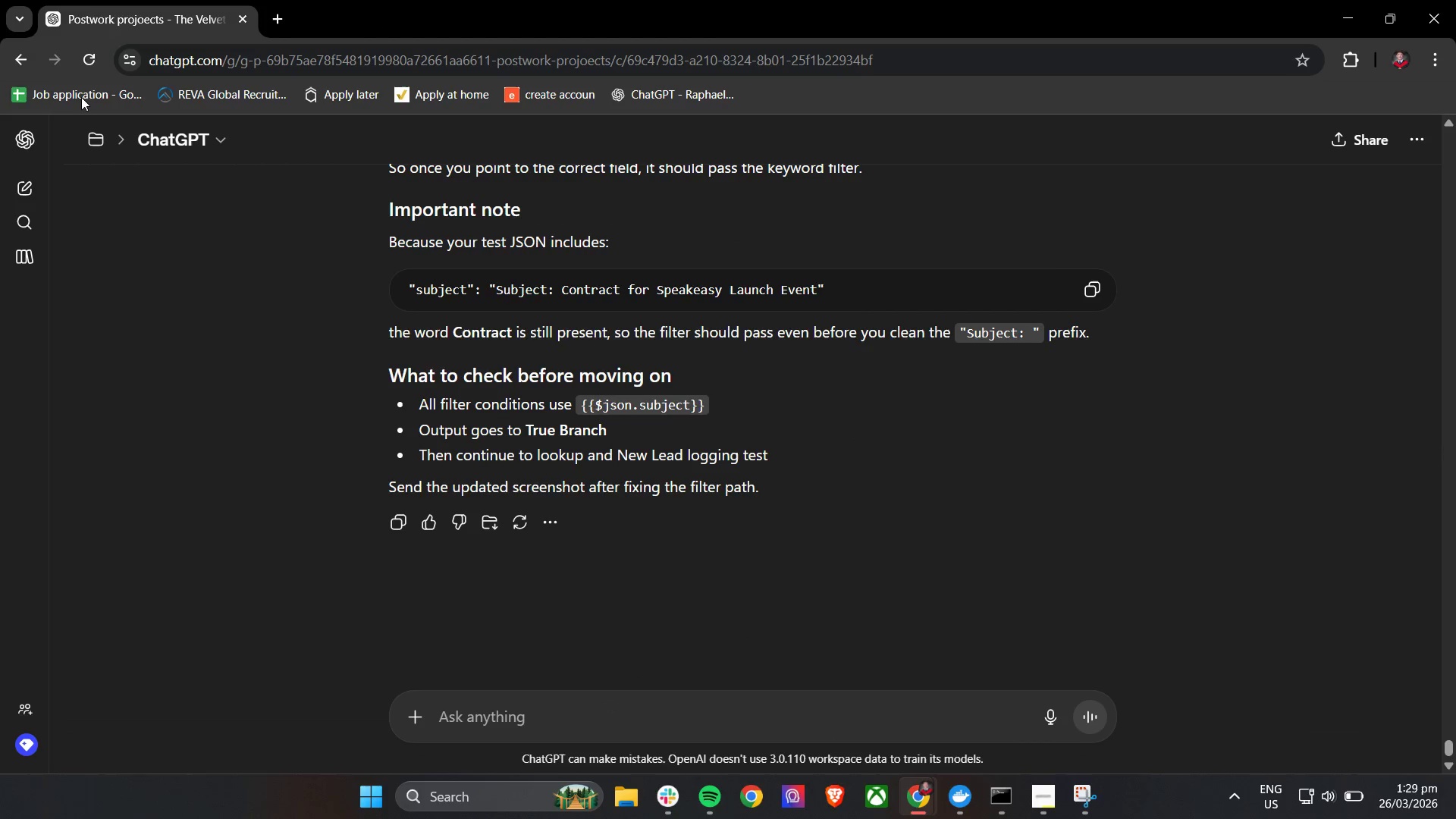 
left_click([89, 58])
 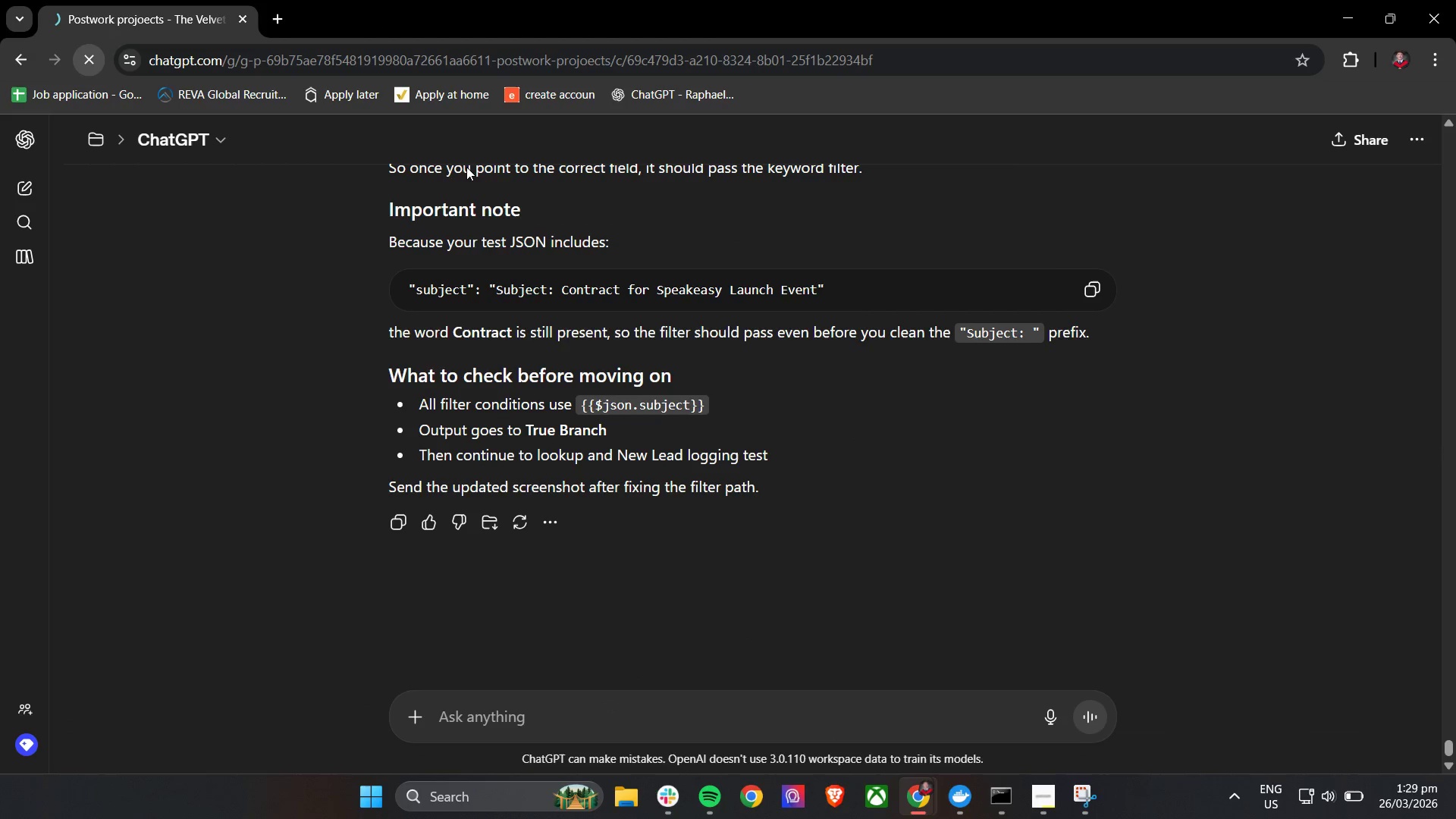 
key(Alt+AltLeft)
 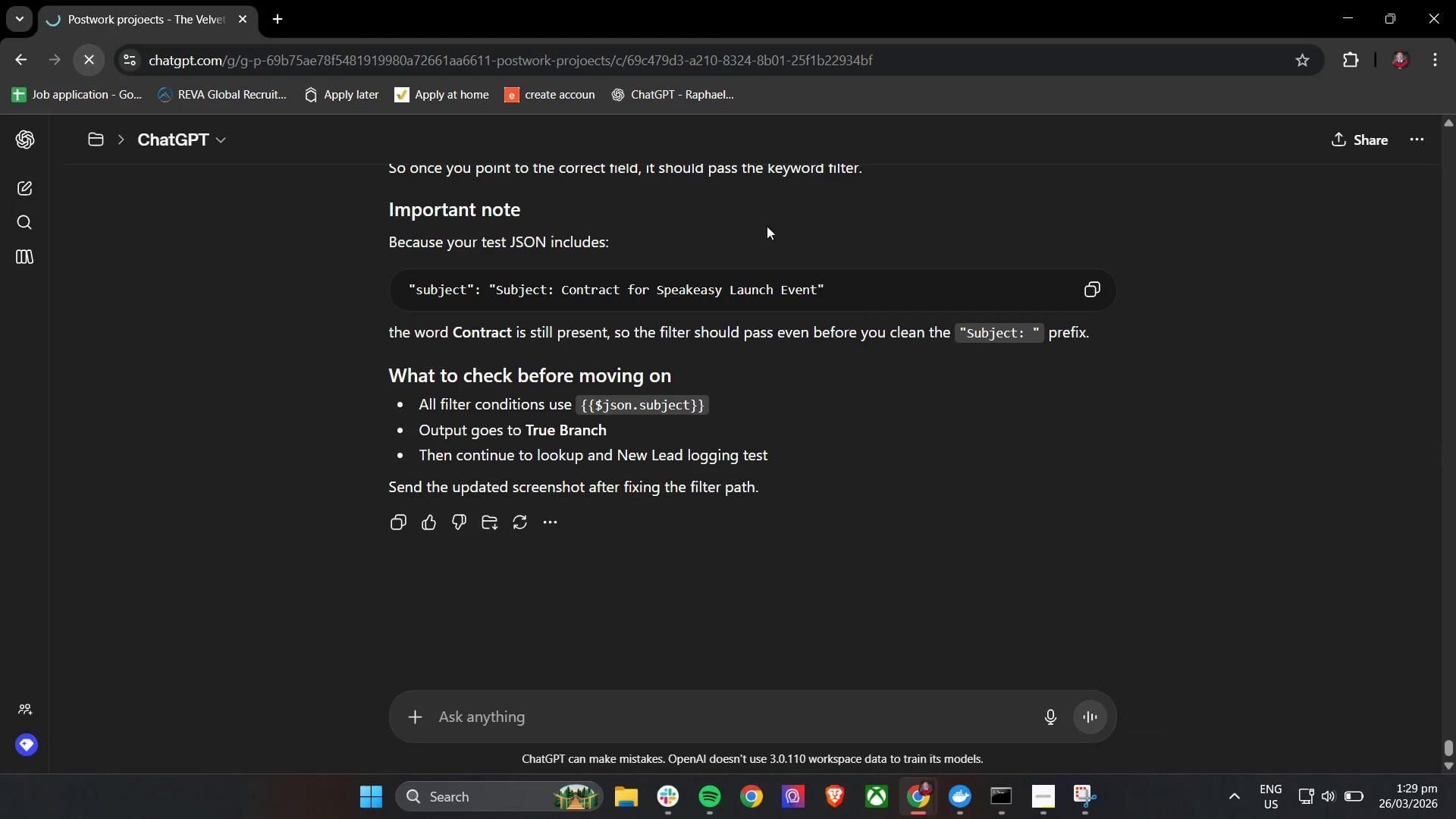 
key(Alt+Tab)
 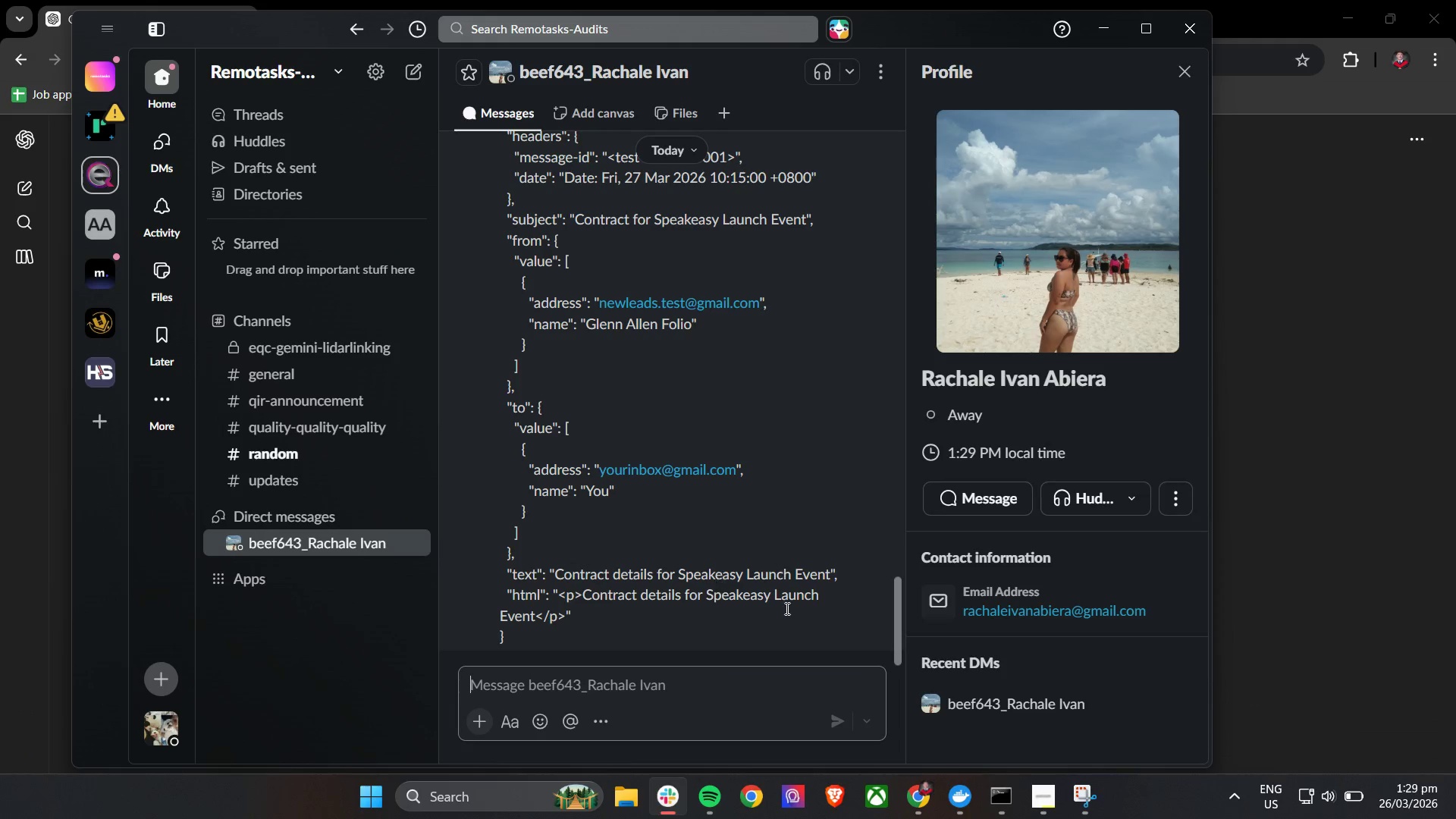 
scroll: coordinate [640, 609], scroll_direction: down, amount: 4.0
 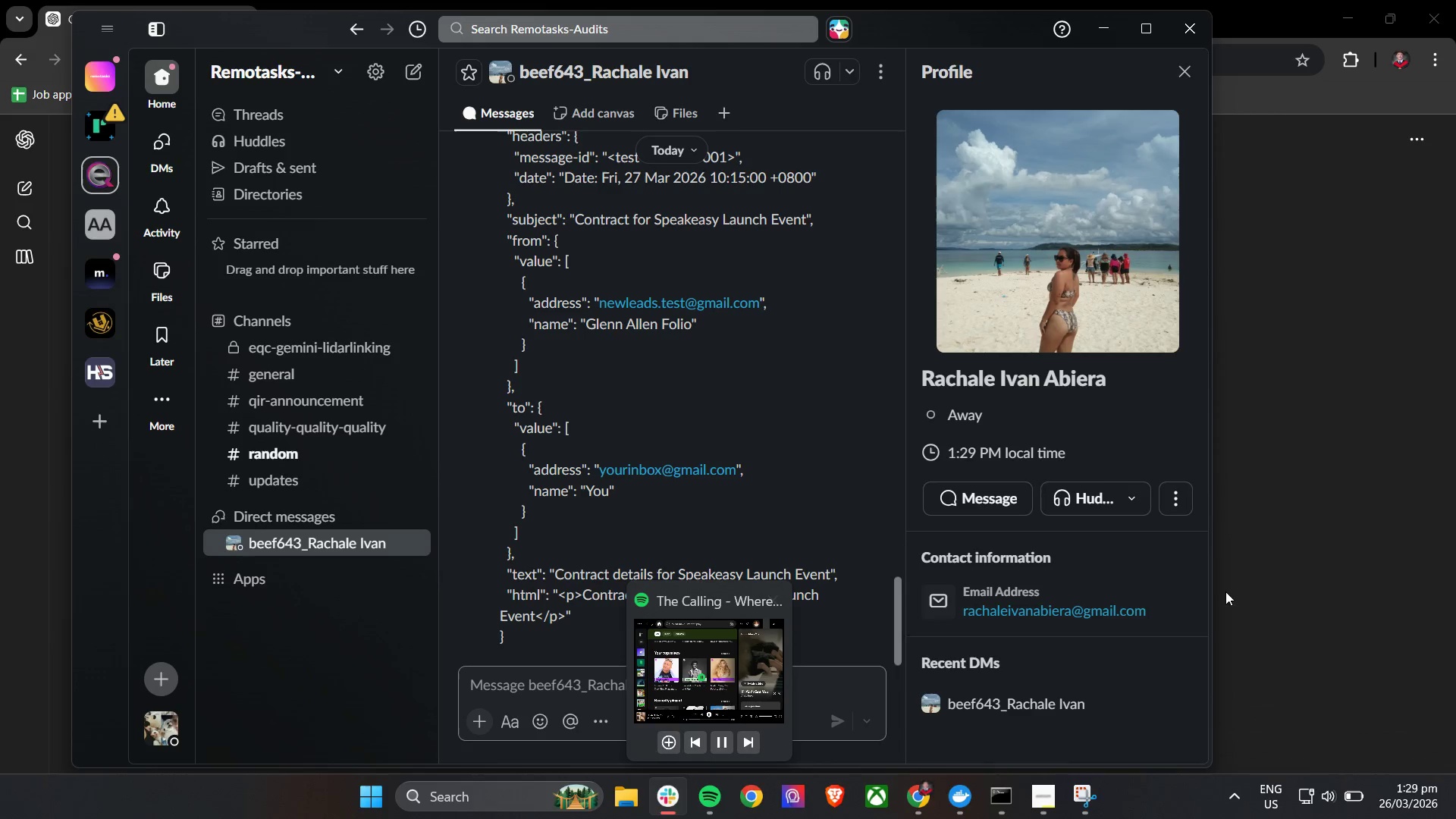 
left_click([1346, 541])
 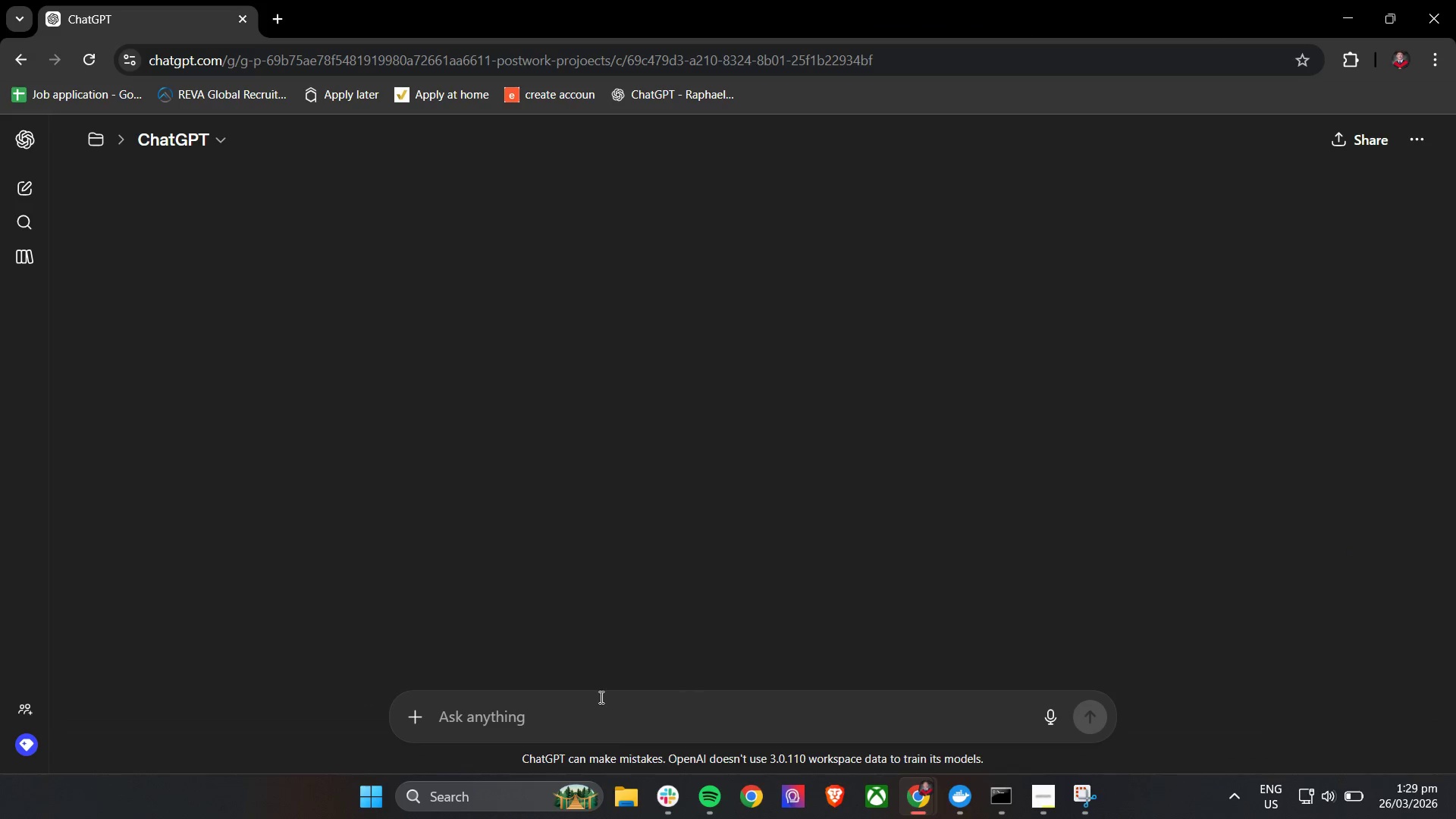 
left_click([553, 704])
 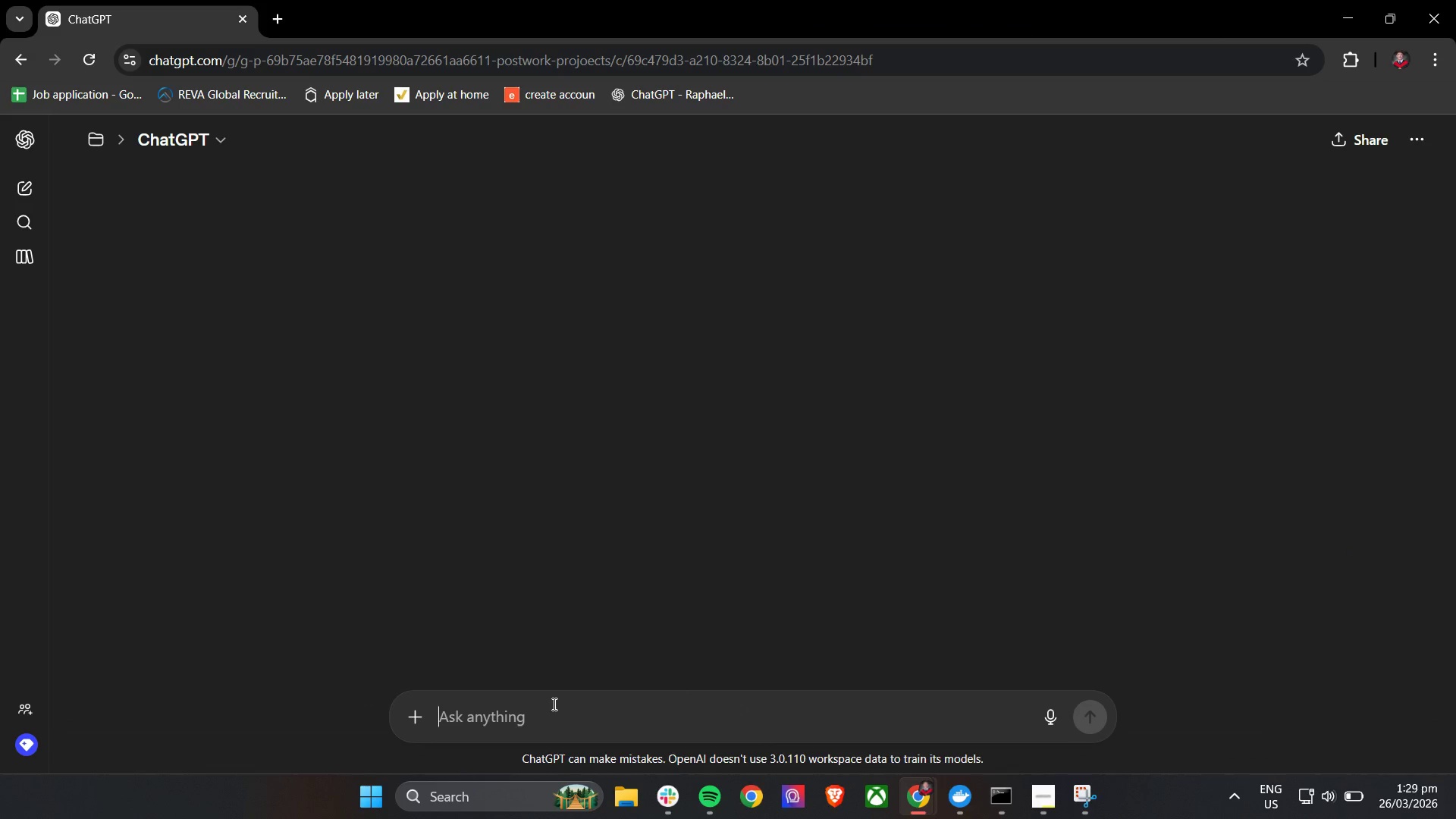 
key(Control+V)
 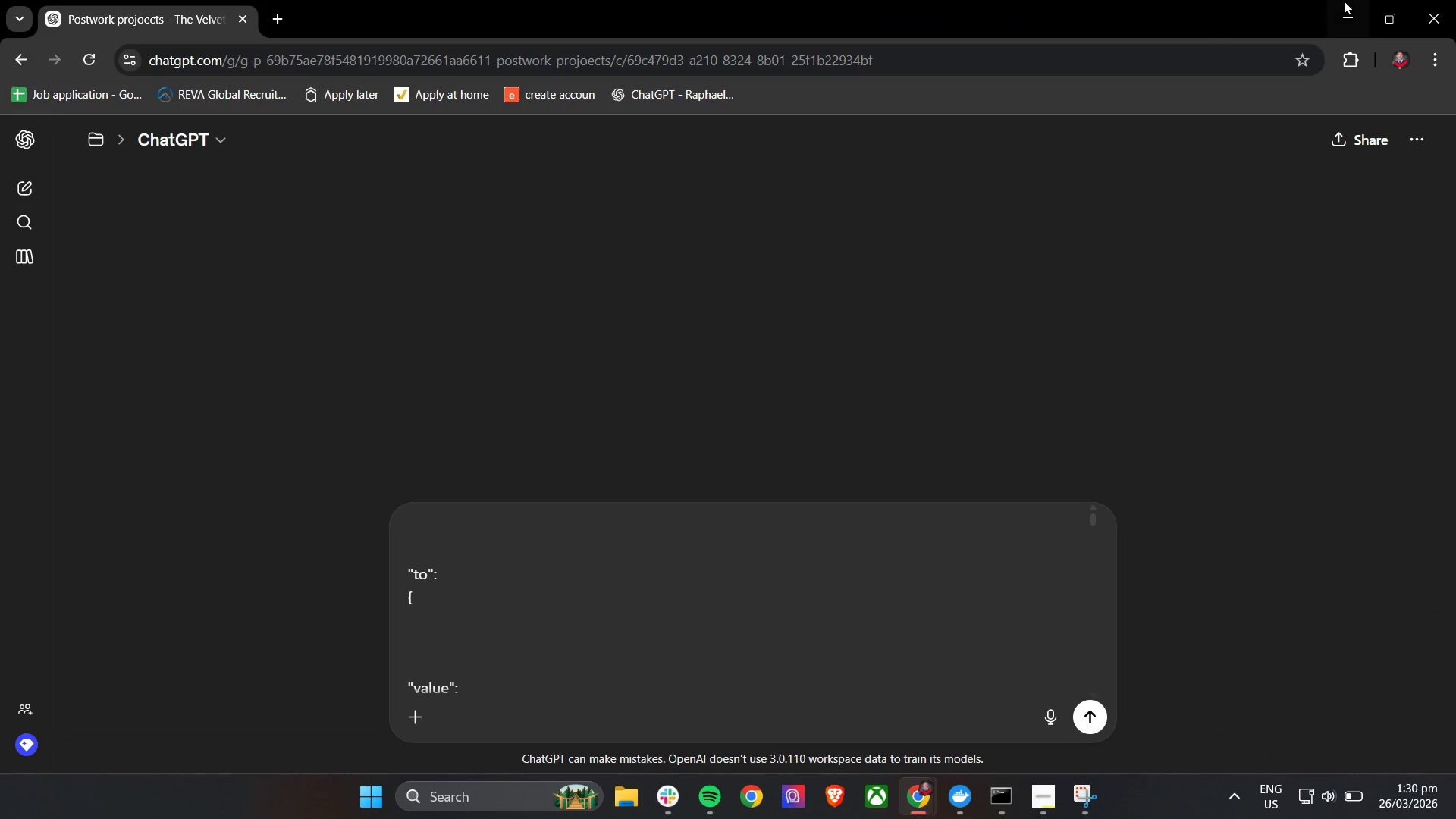 
left_click([1348, 4])
 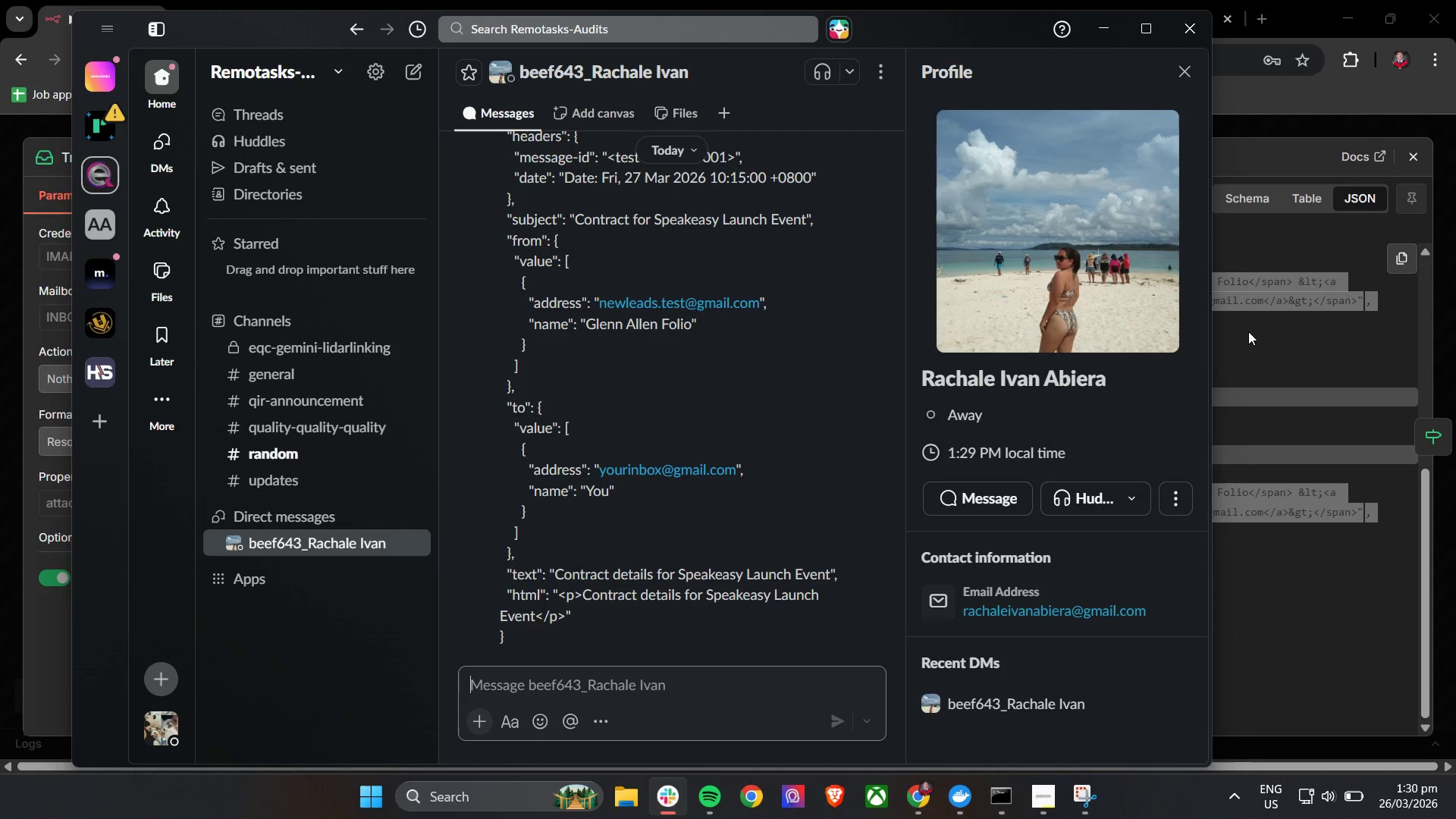 
left_click([1269, 86])
 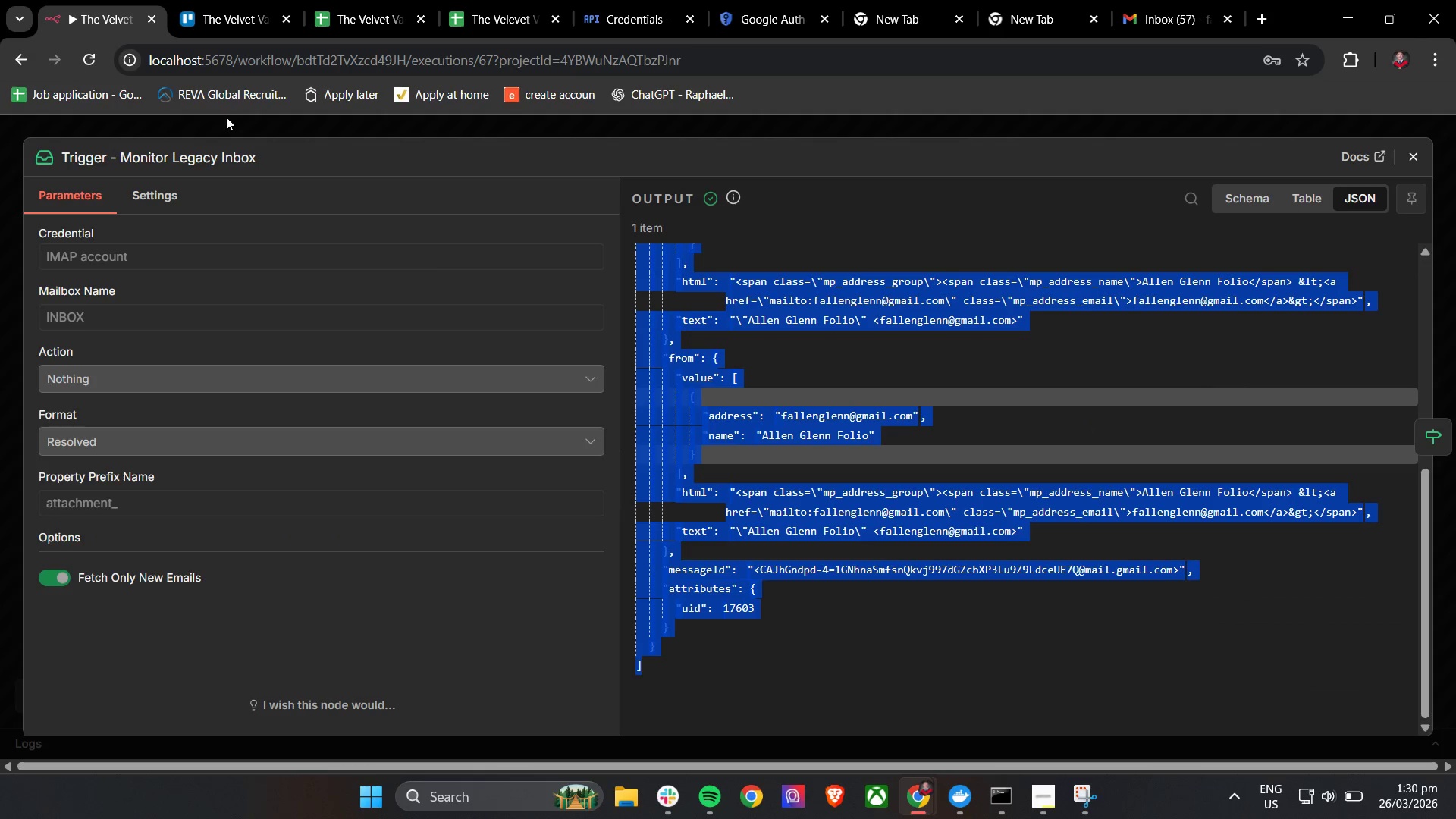 
wait(5.58)
 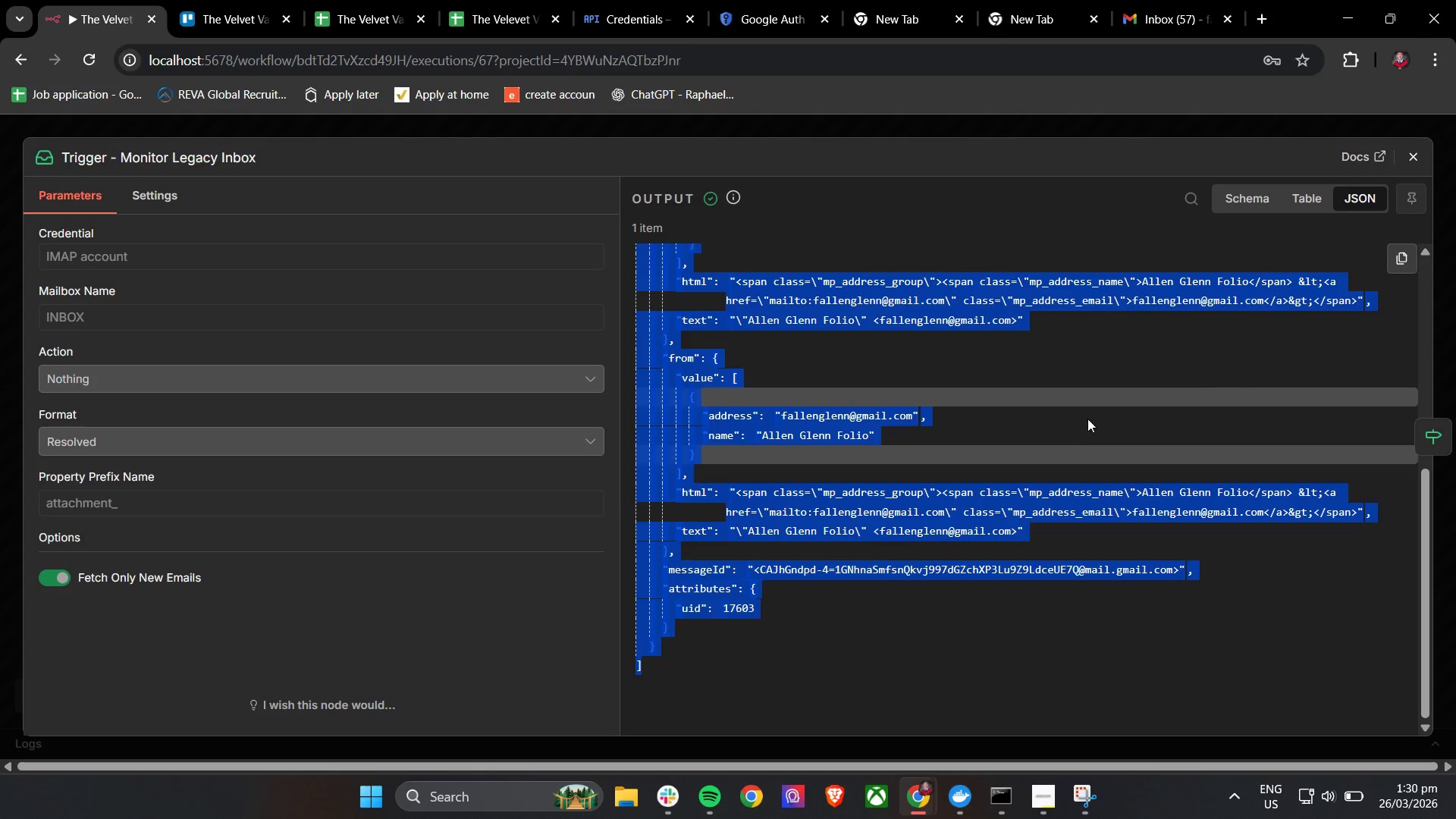 
left_click([928, 799])
 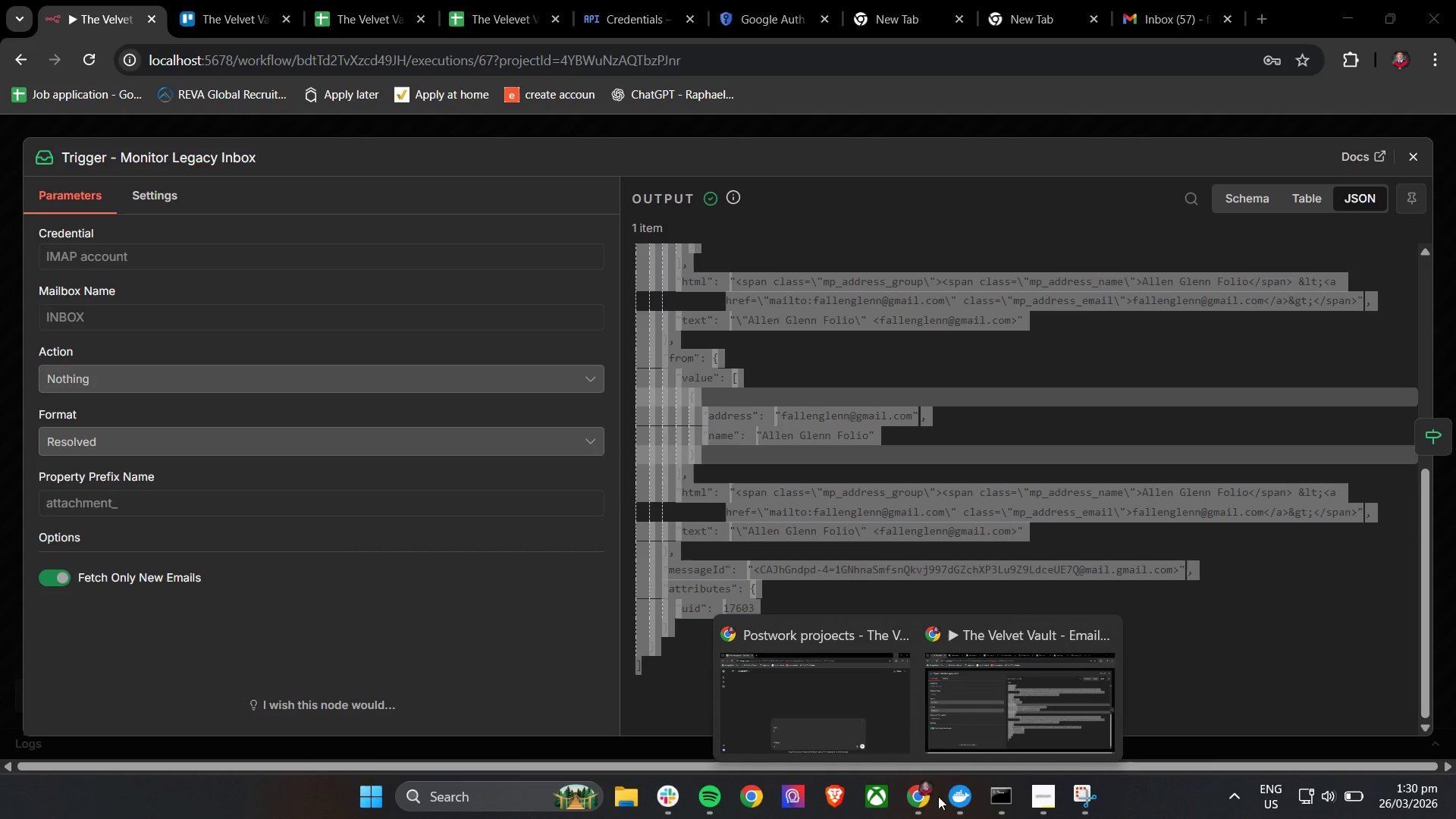 
left_click([995, 714])
 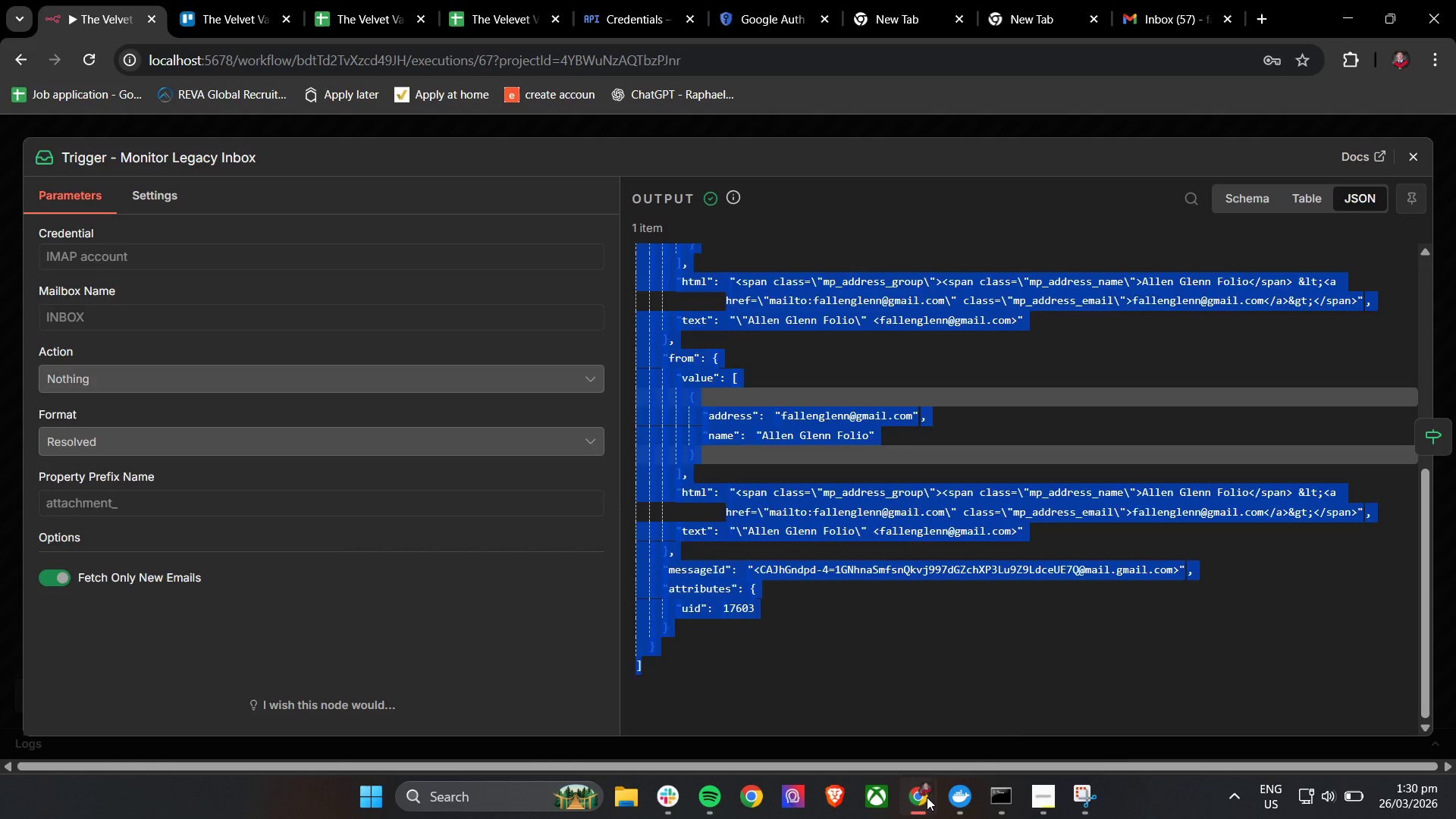 
double_click([772, 697])
 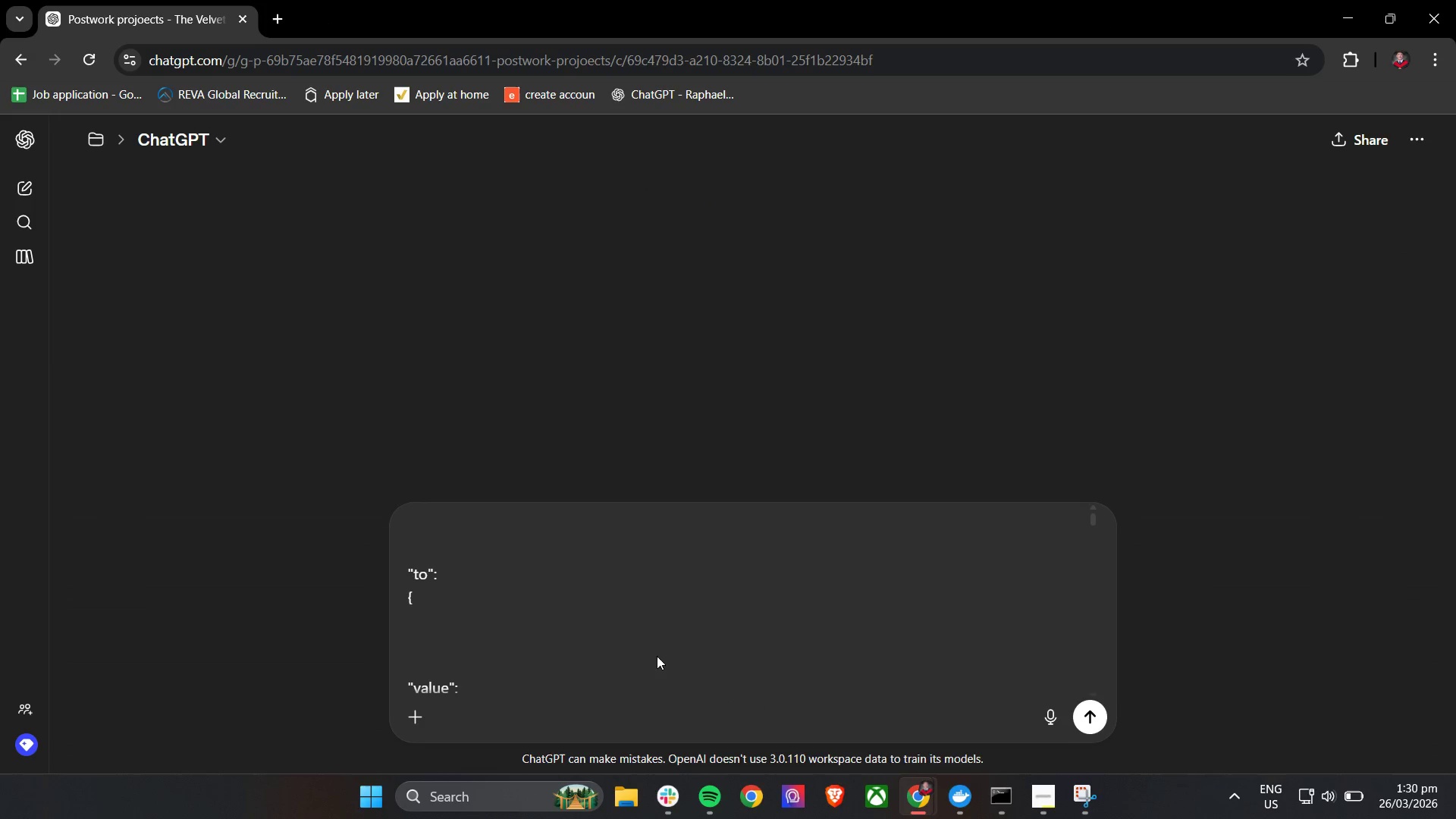 
scroll: coordinate [1046, 567], scroll_direction: up, amount: 13.0
 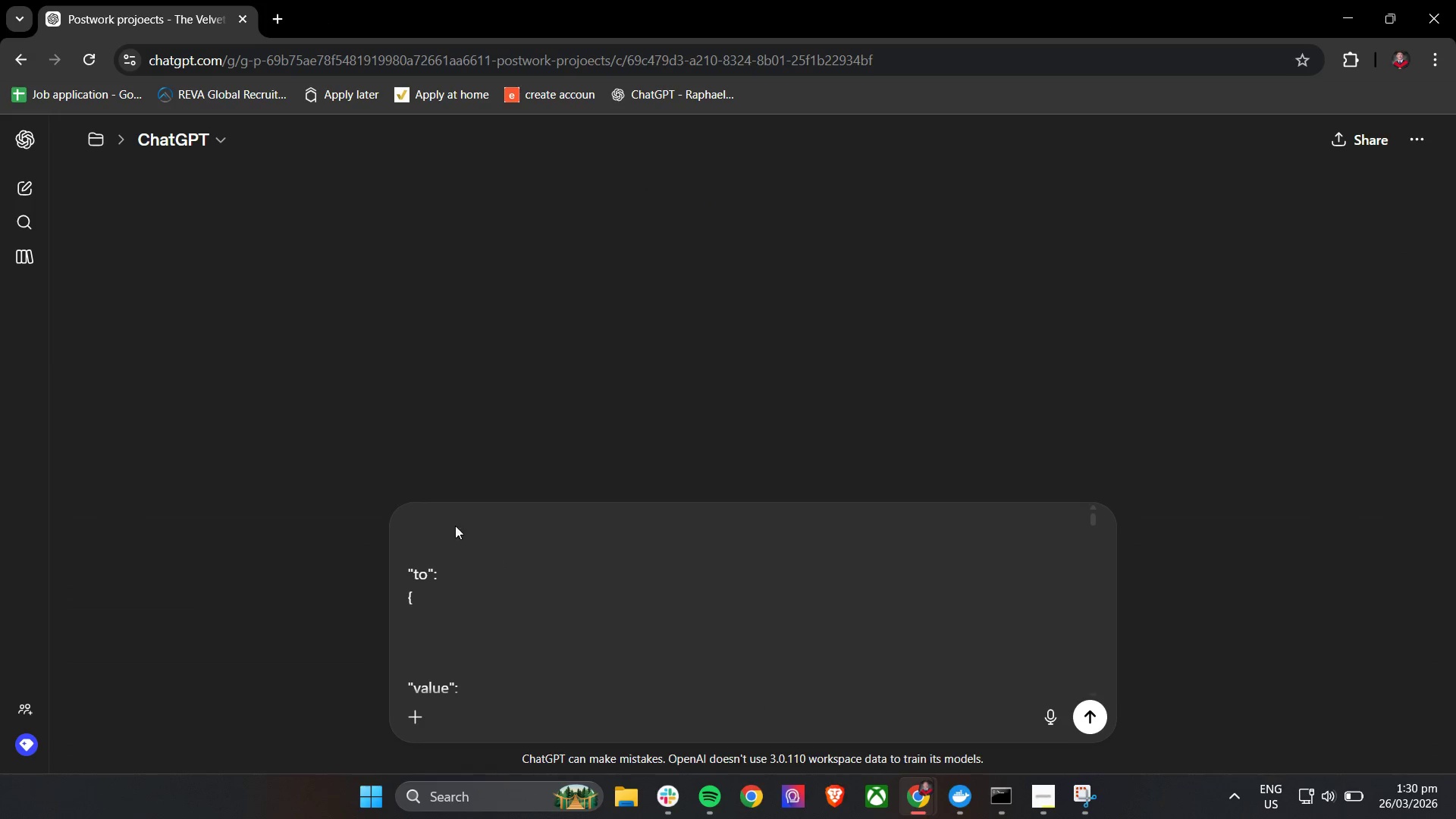 
double_click([432, 517])
 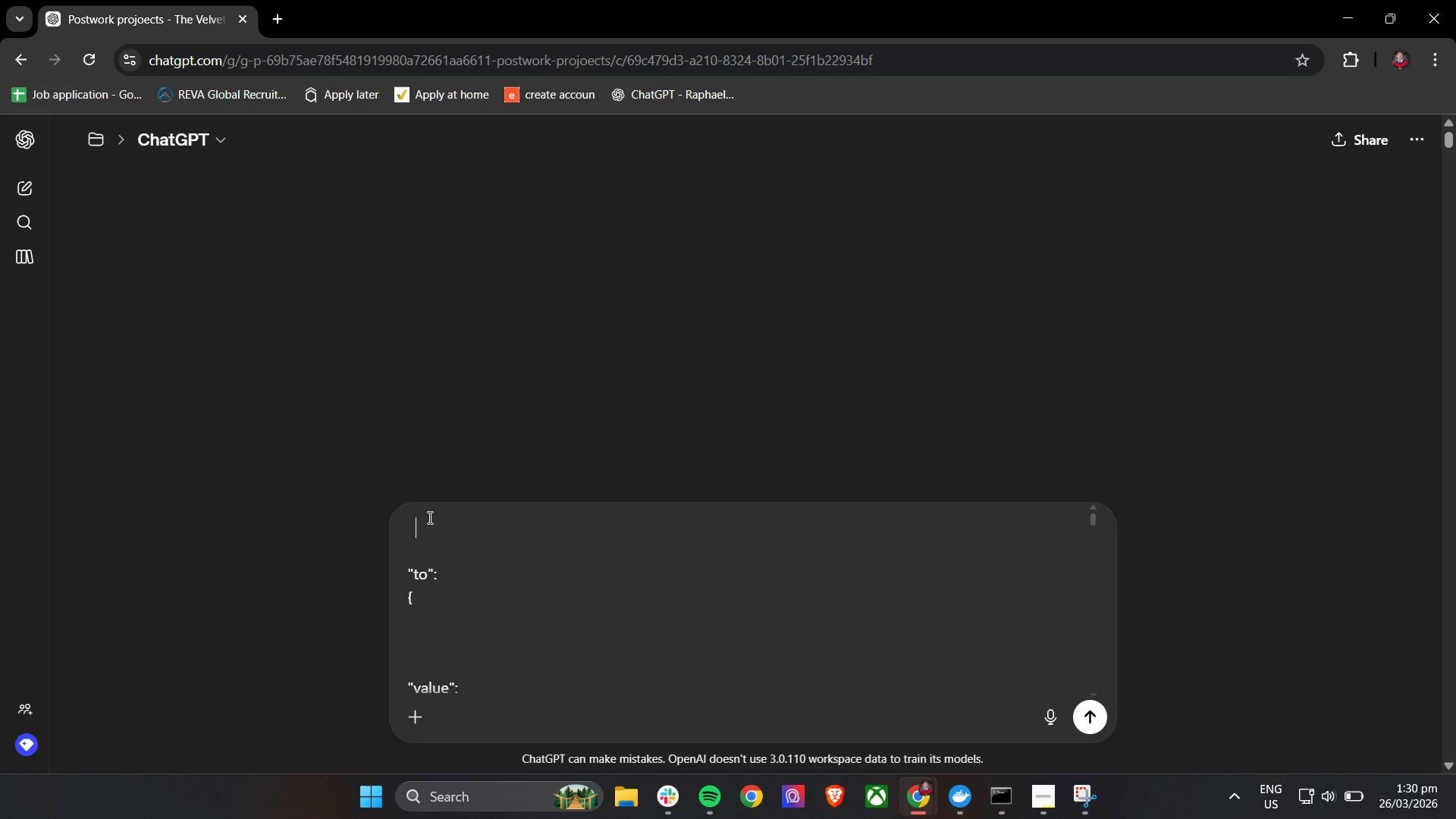 
type(Like this sample)
 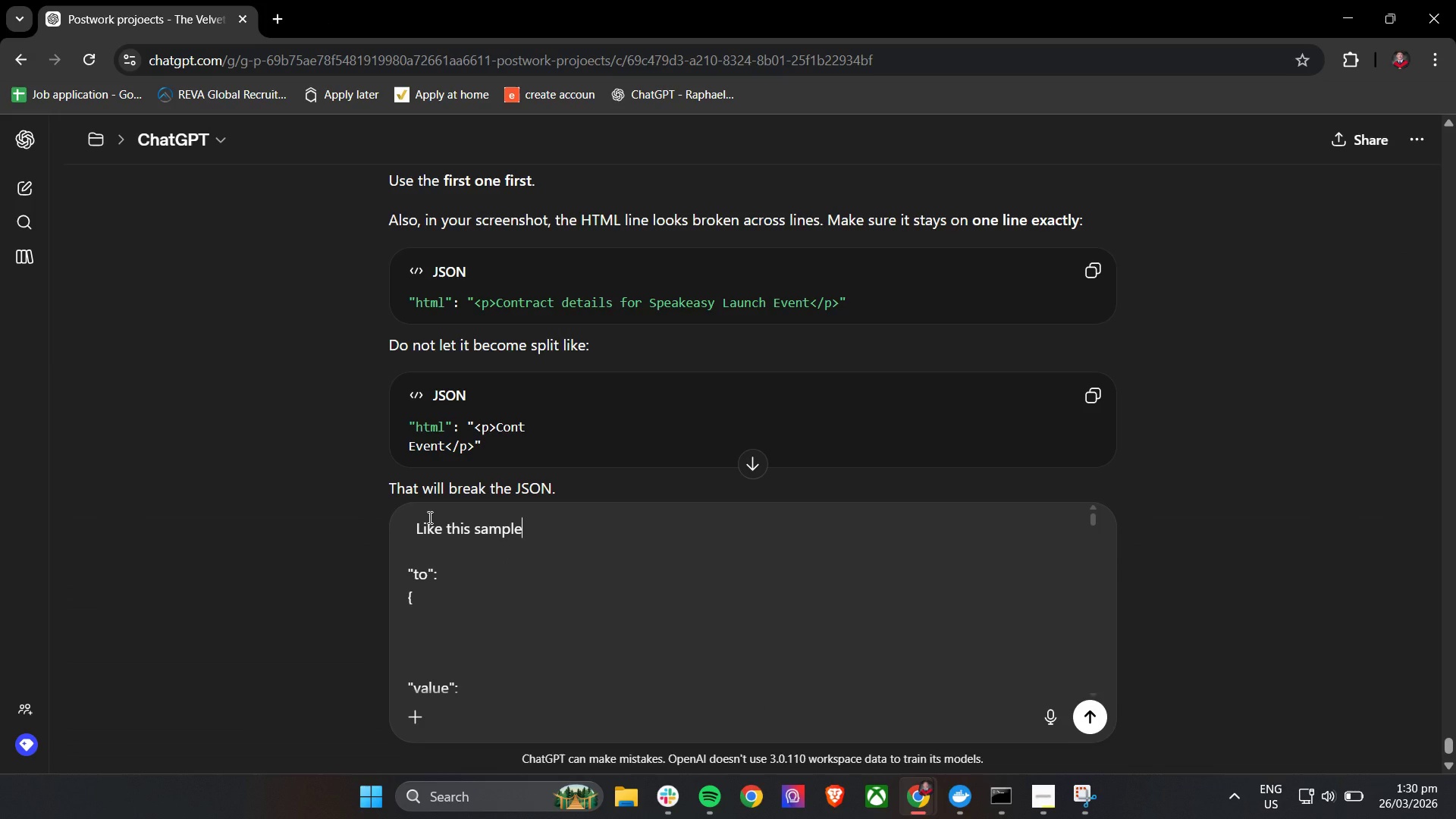 
key(Enter)
 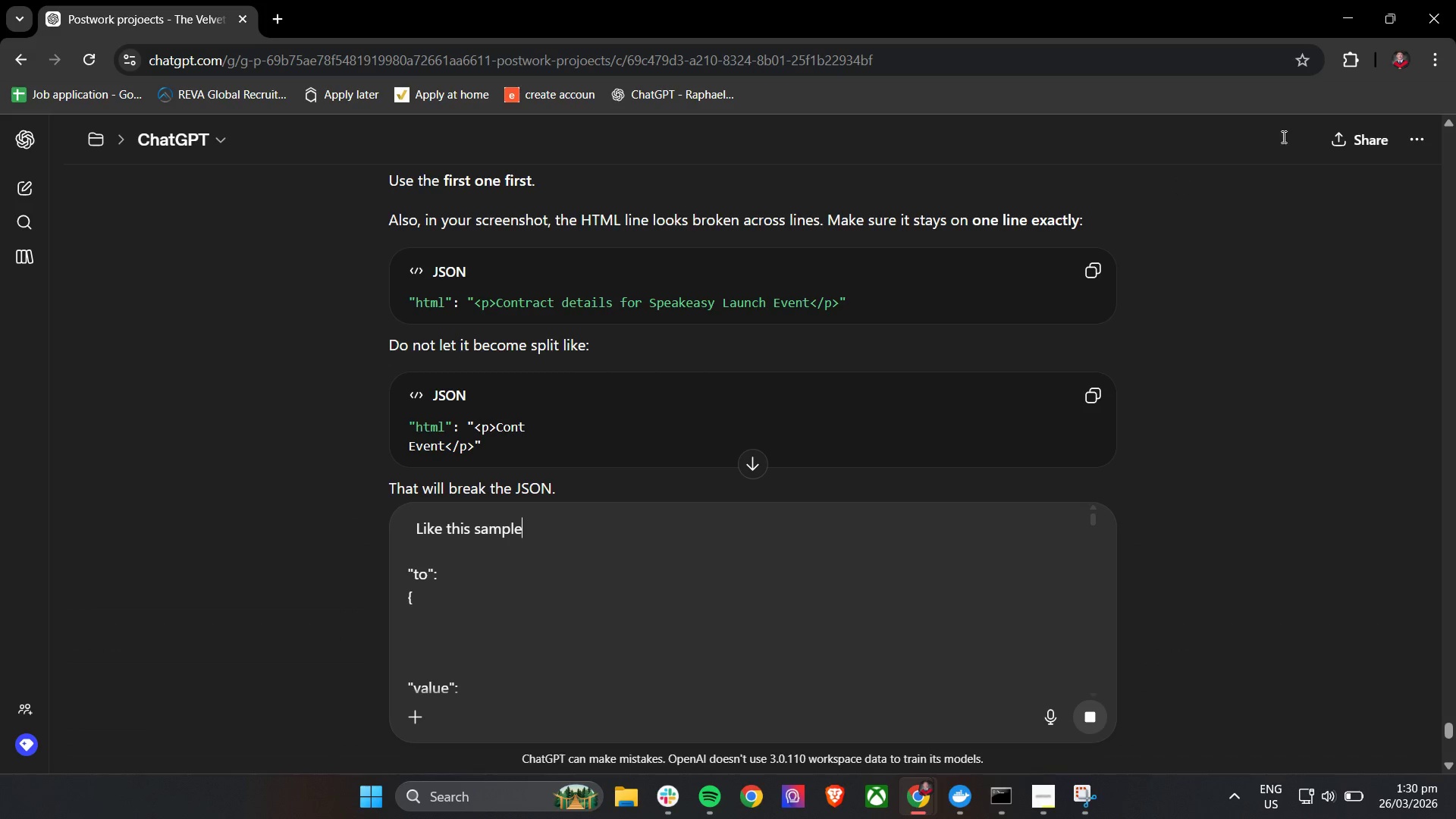 
left_click([1338, 18])
 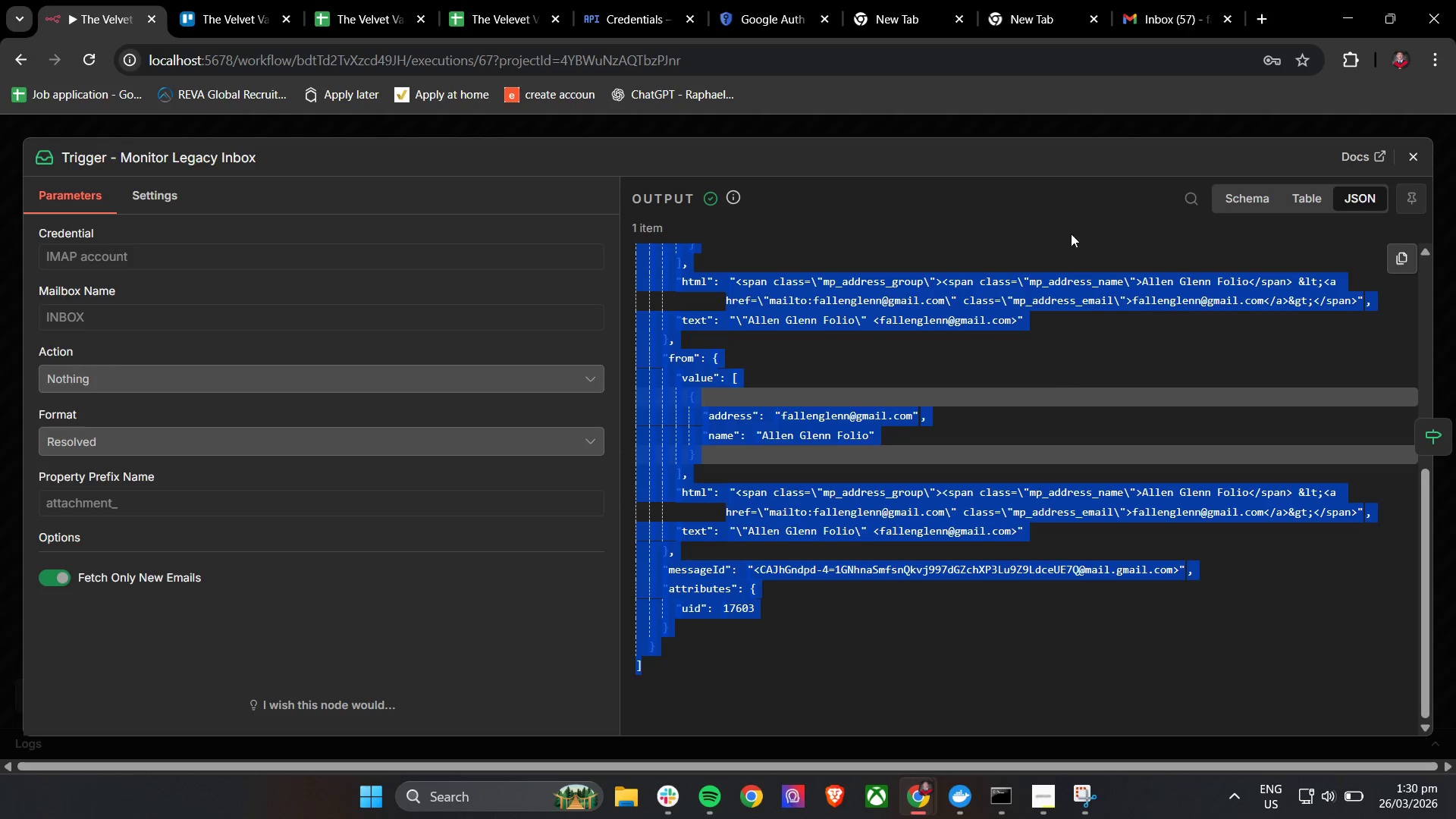 
left_click([1060, 152])
 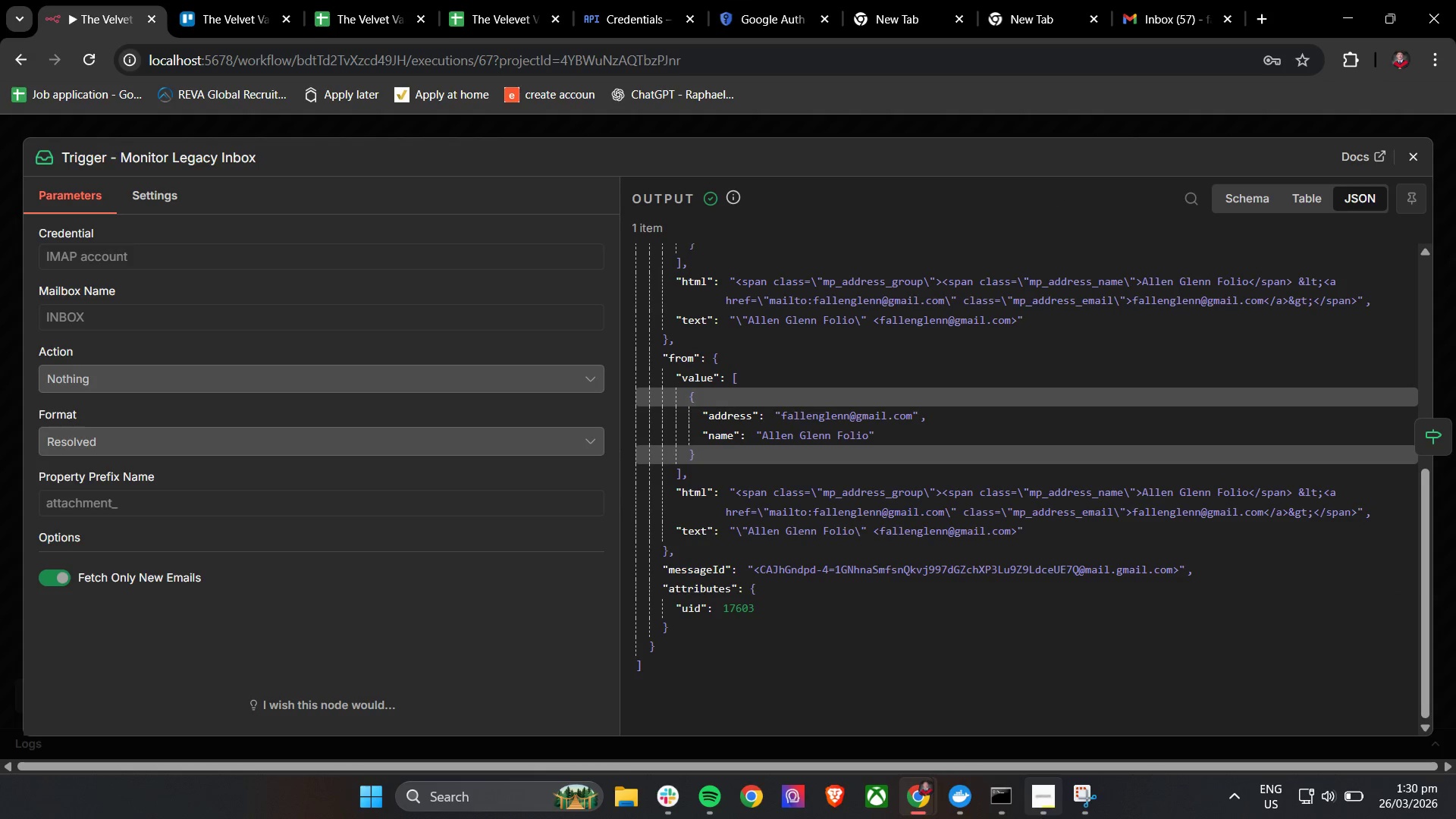 
left_click([1037, 809])